 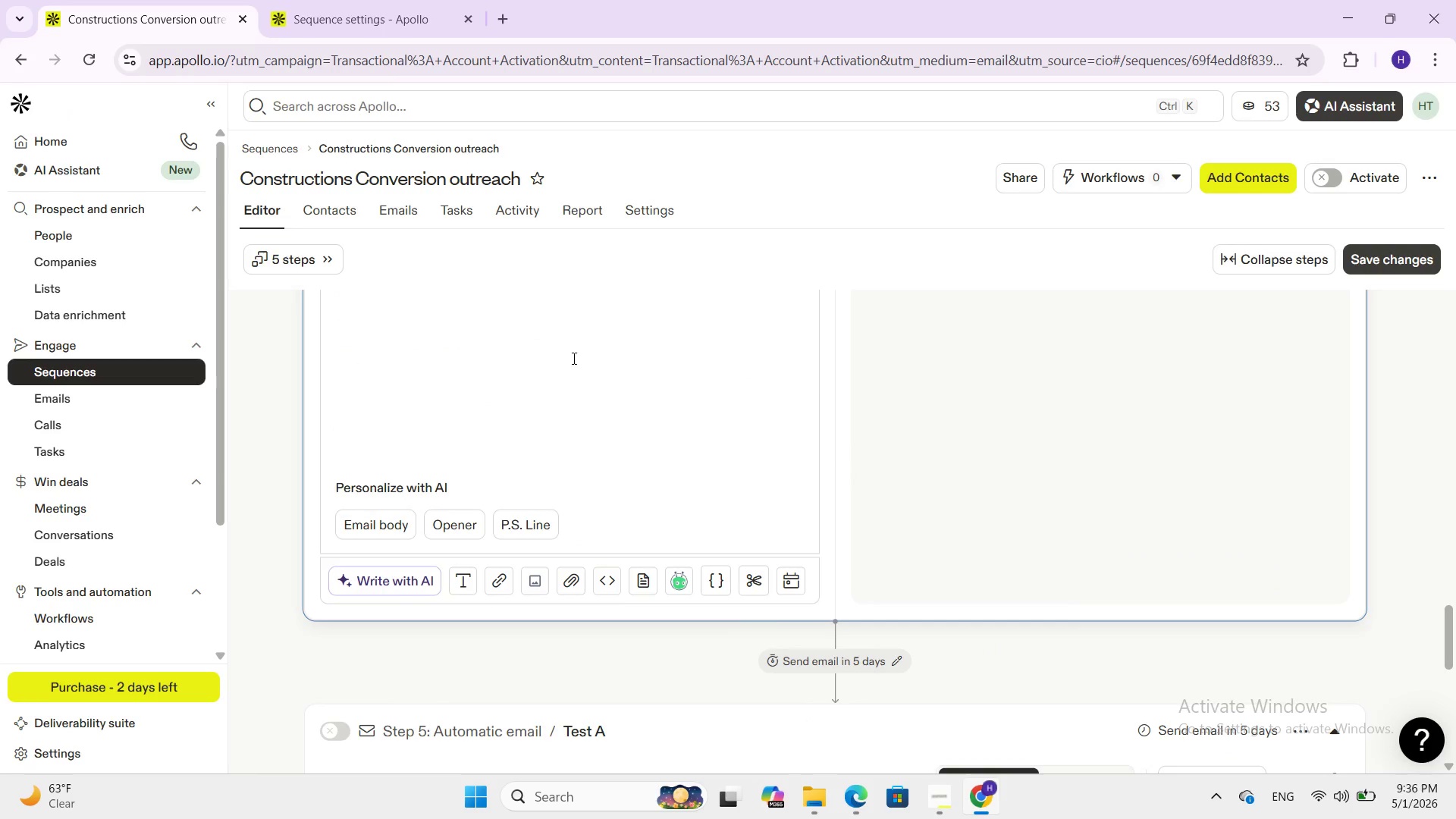 
scroll: coordinate [563, 359], scroll_direction: up, amount: 43.0
 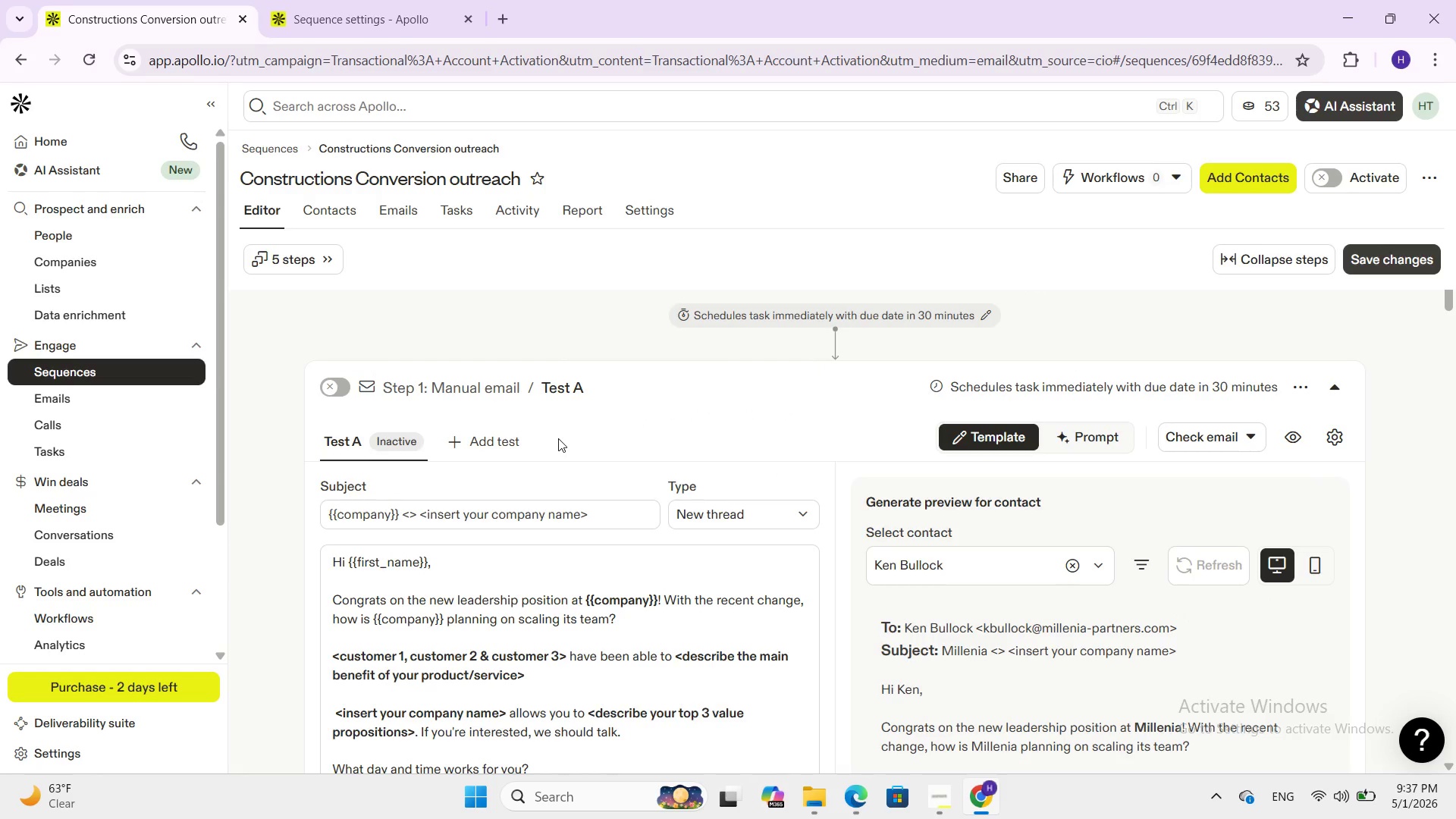 
scroll: coordinate [558, 438], scroll_direction: down, amount: 2.0
 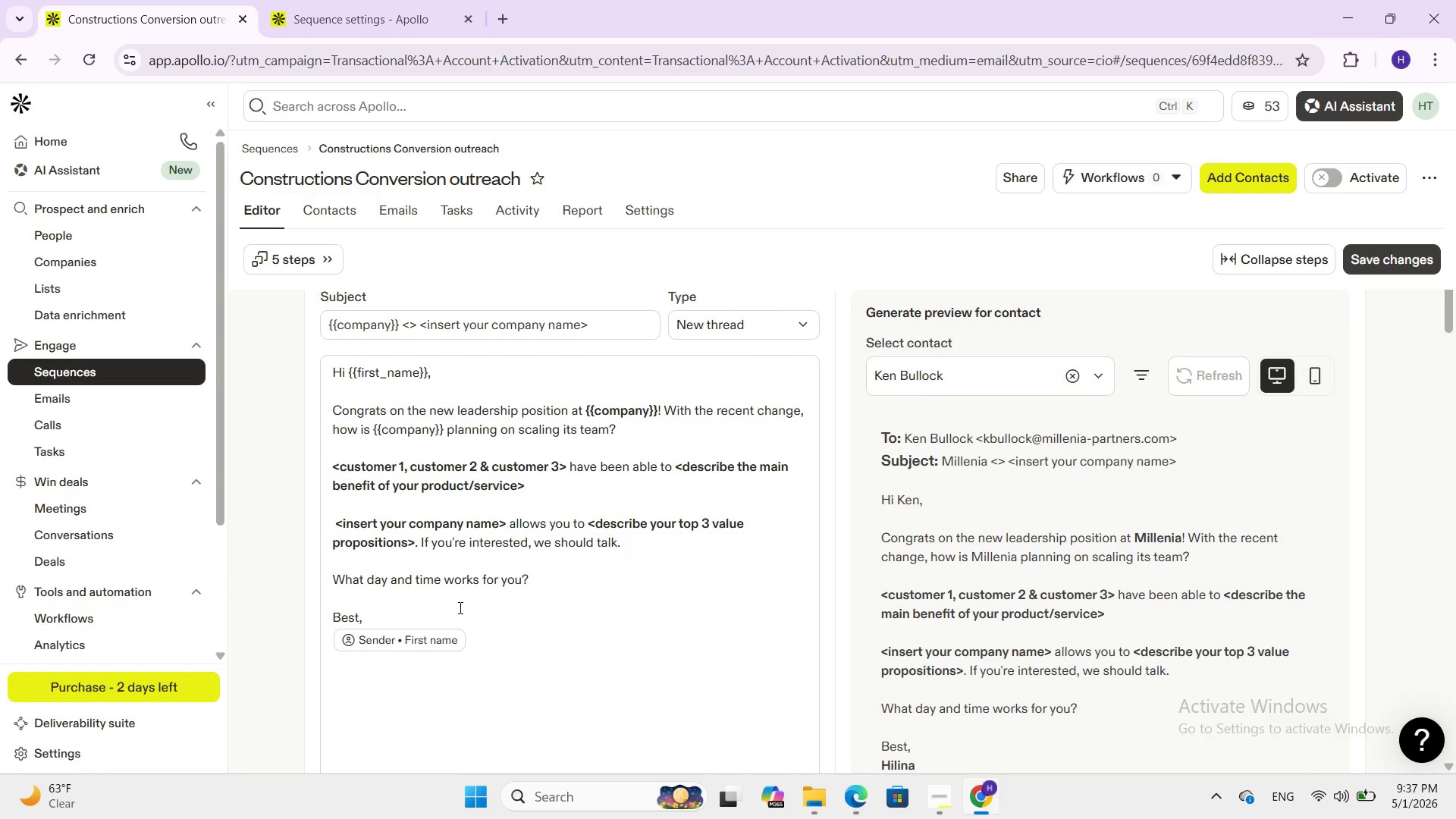 
scroll: coordinate [459, 607], scroll_direction: up, amount: 2.0
 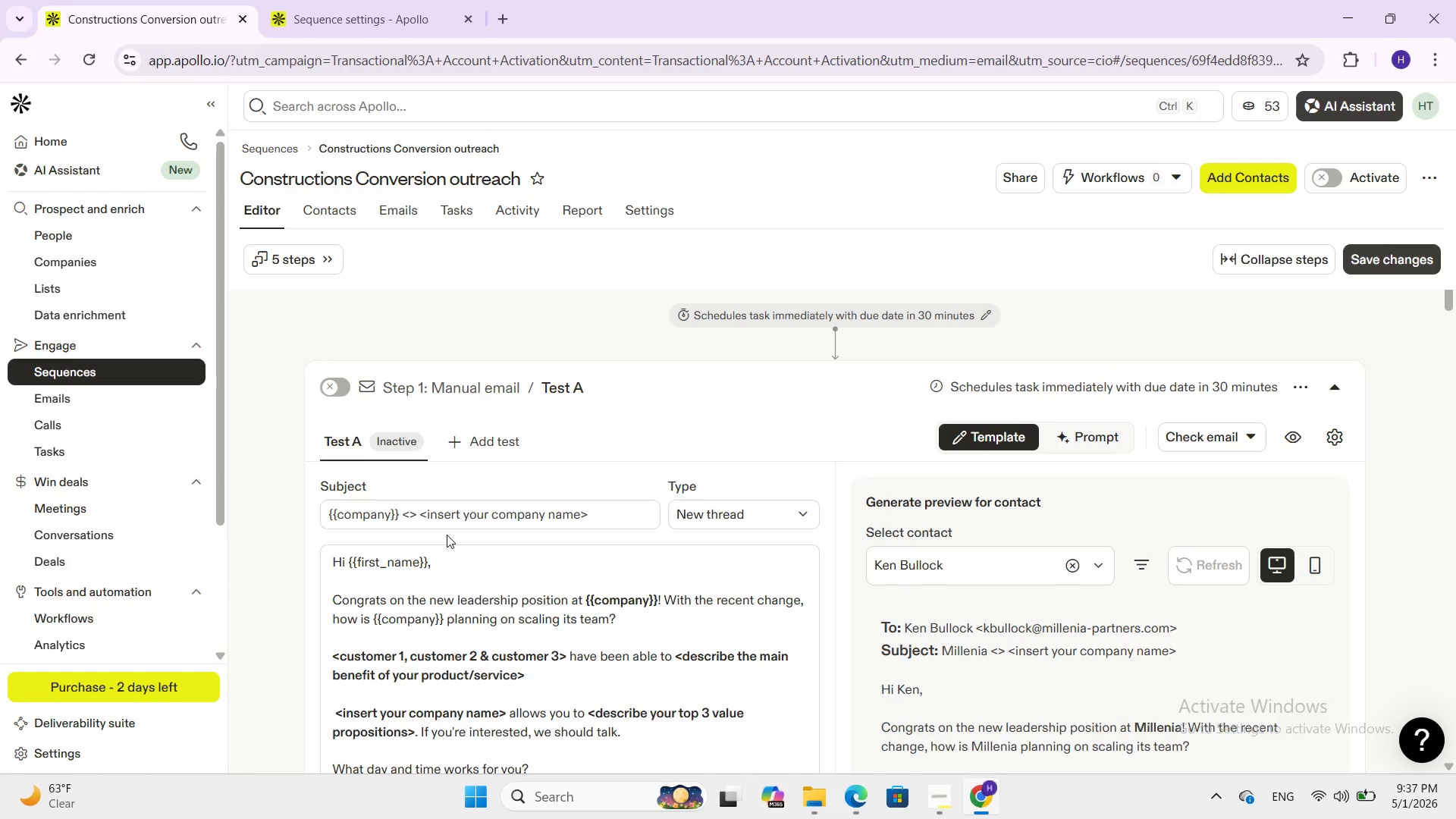 
wait(8.69)
 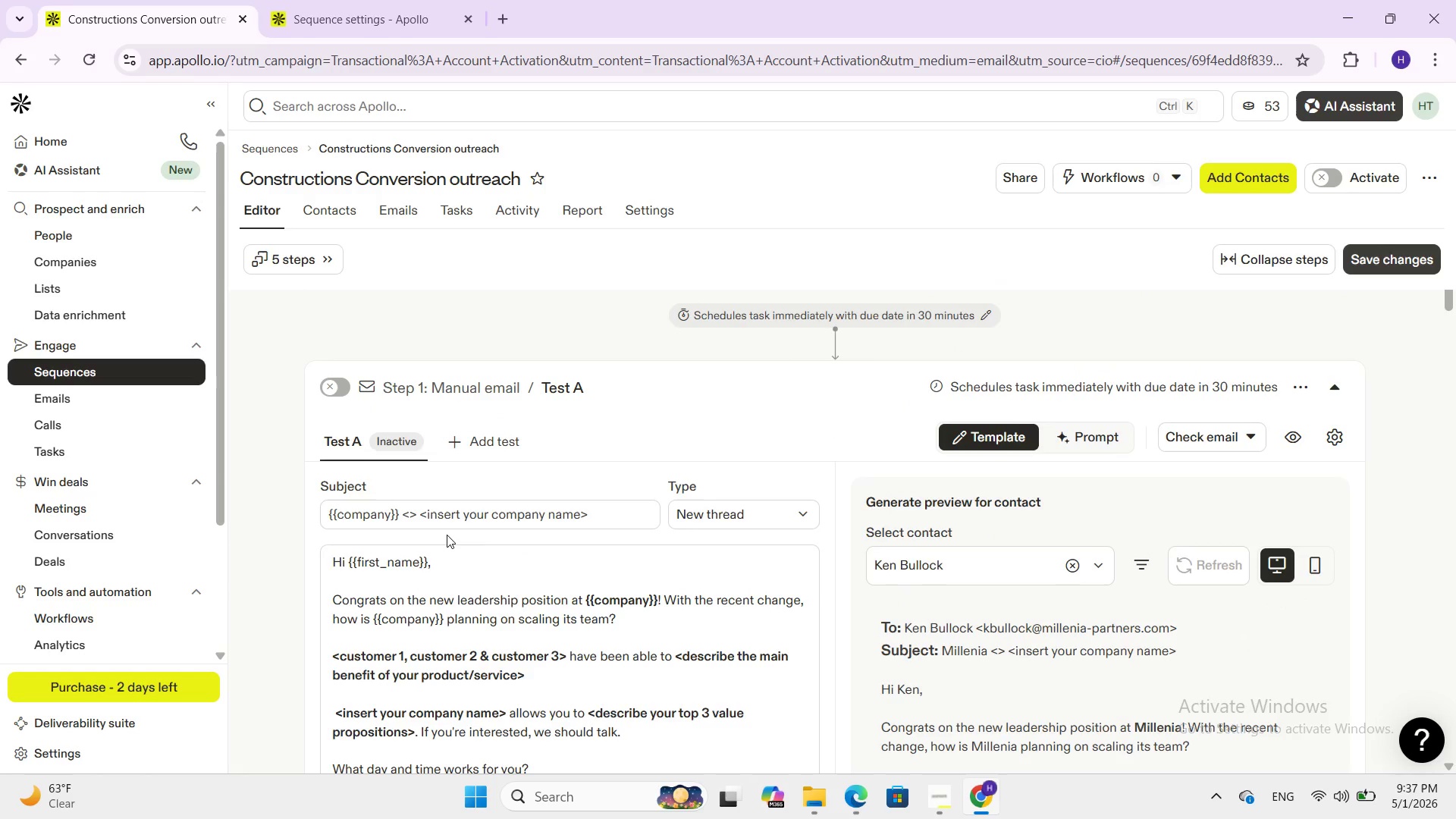 
left_click([930, 797])